 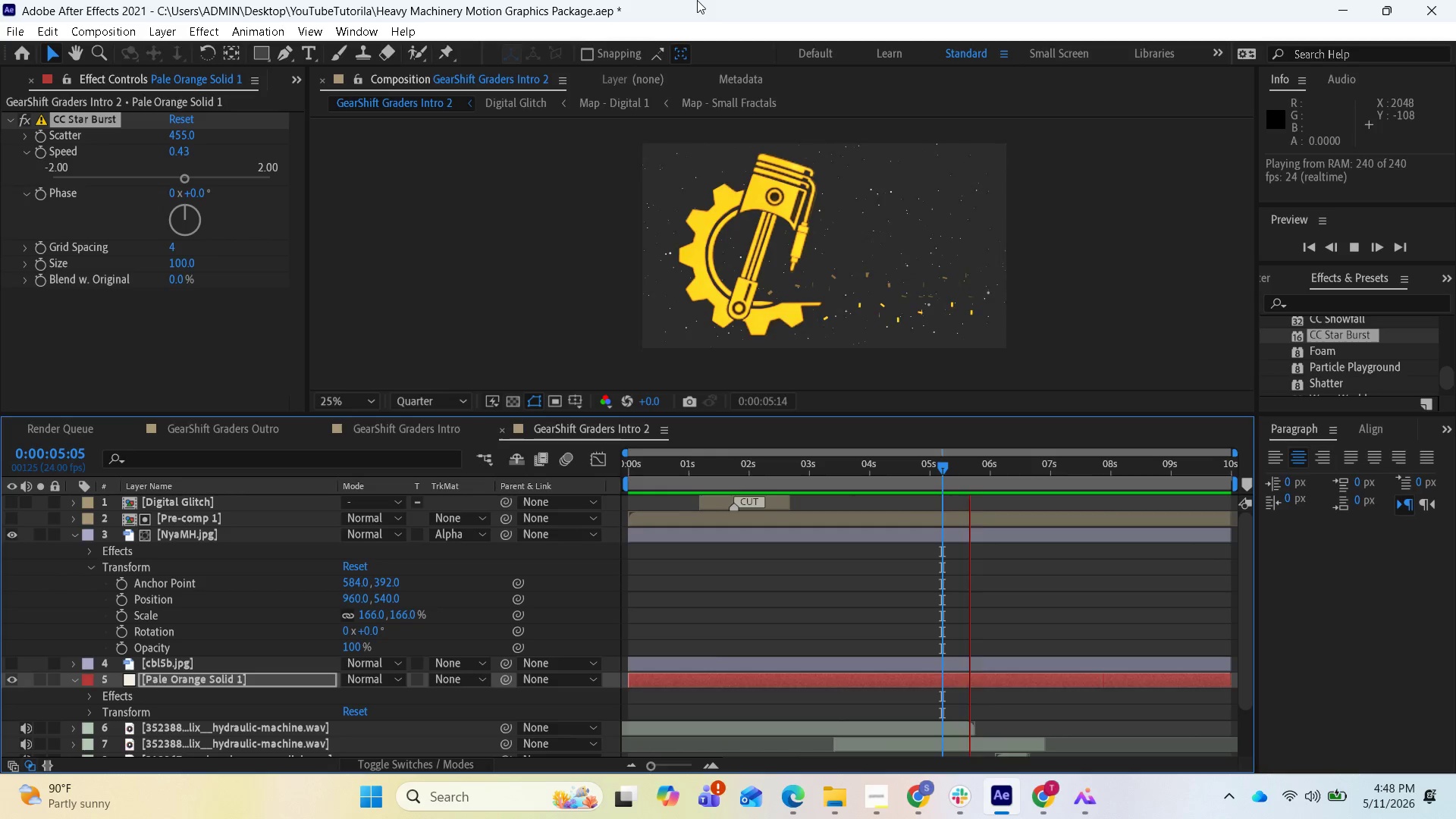 
key(Space)
 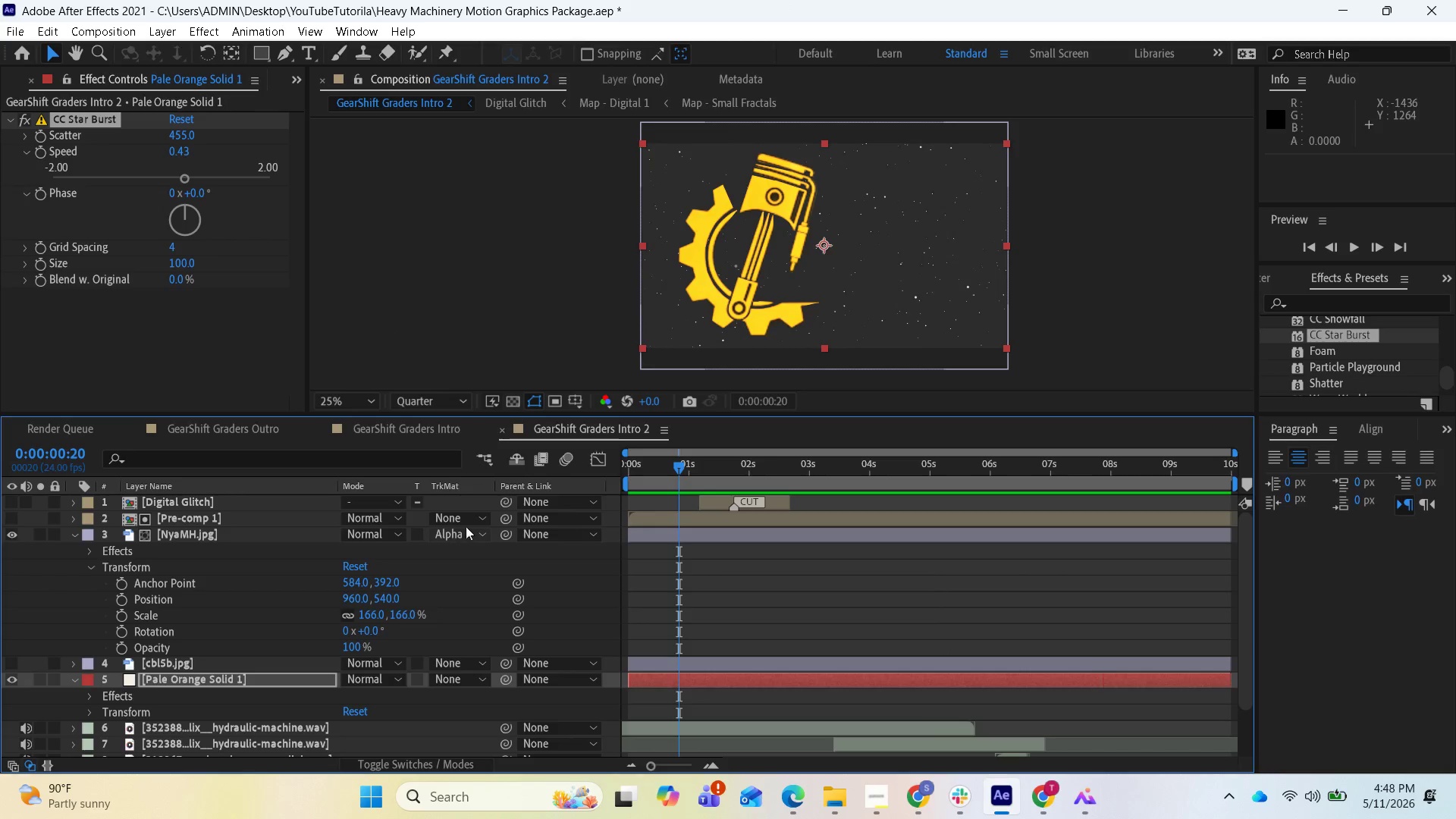 
wait(6.83)
 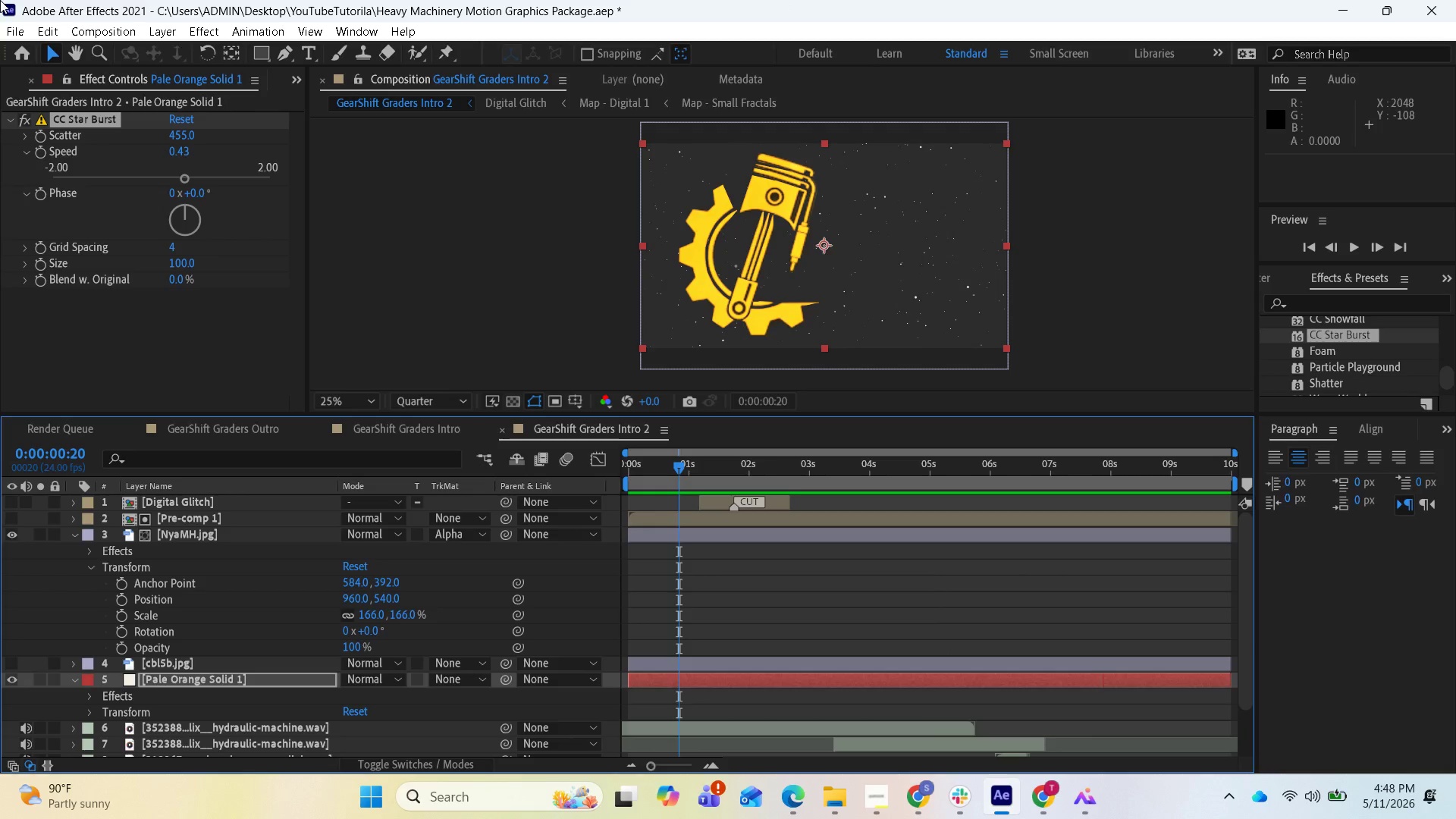 
scroll: coordinate [466, 601], scroll_direction: down, amount: 2.0
 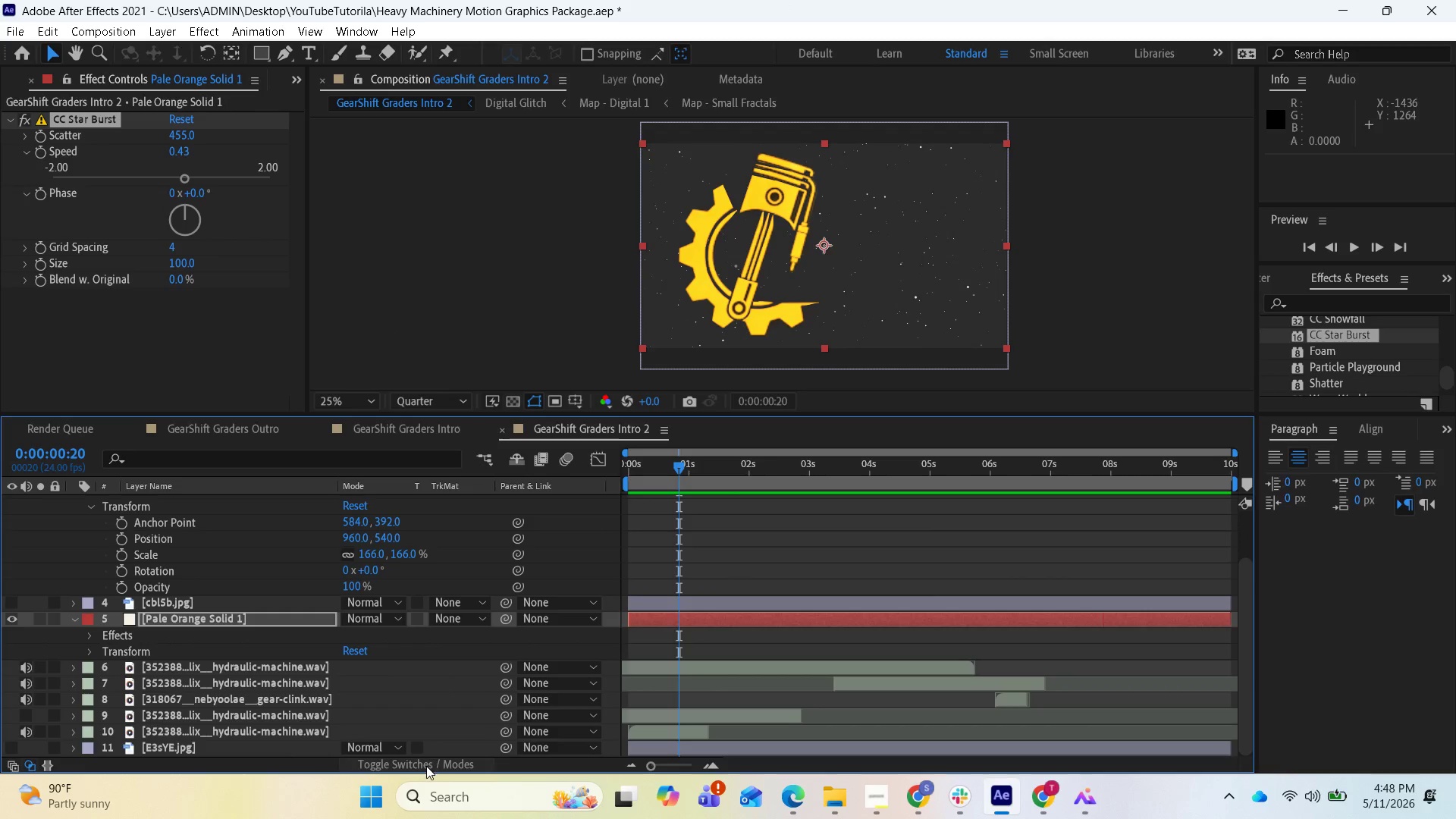 
left_click([426, 766])
 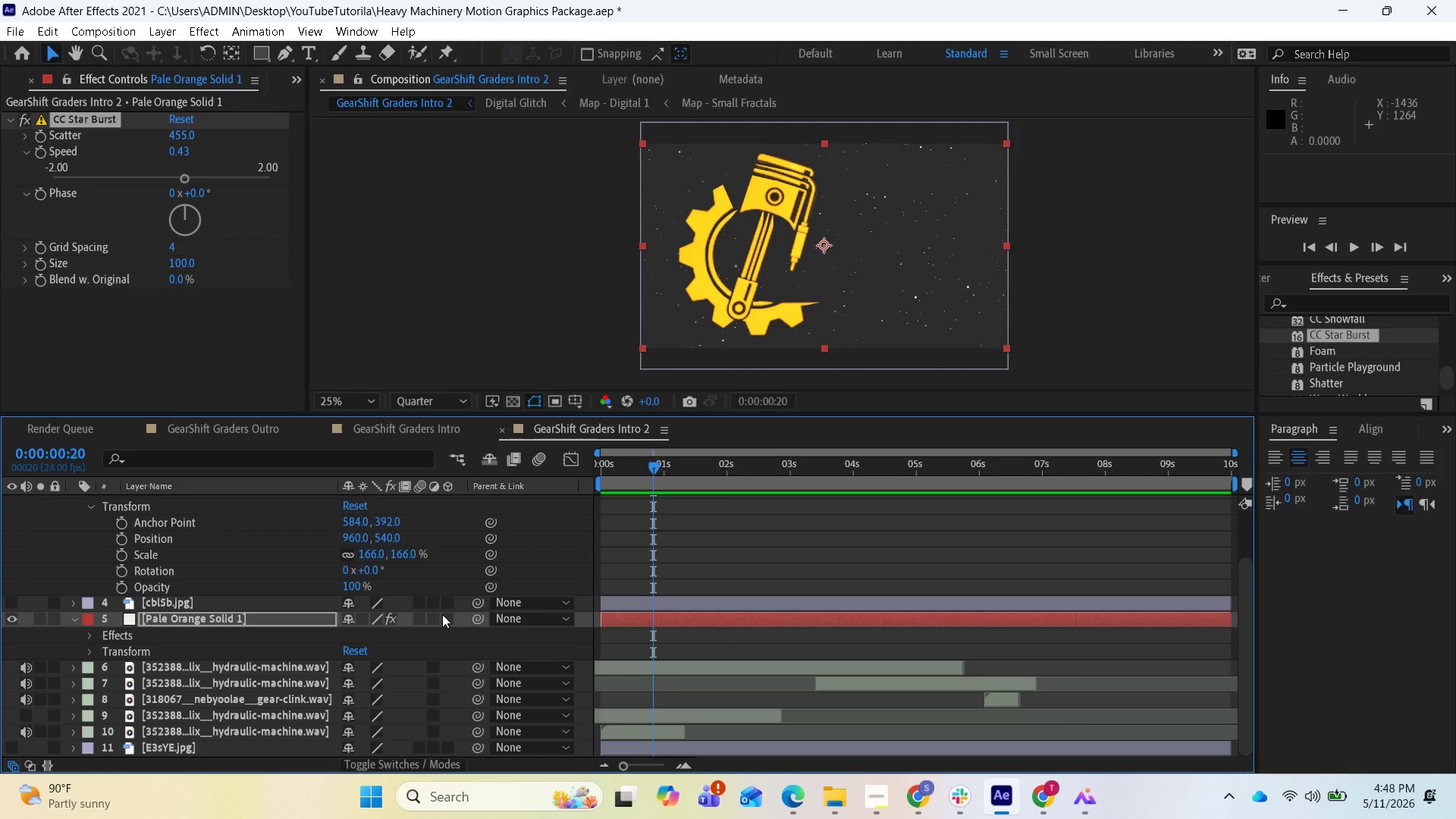 
wait(5.36)
 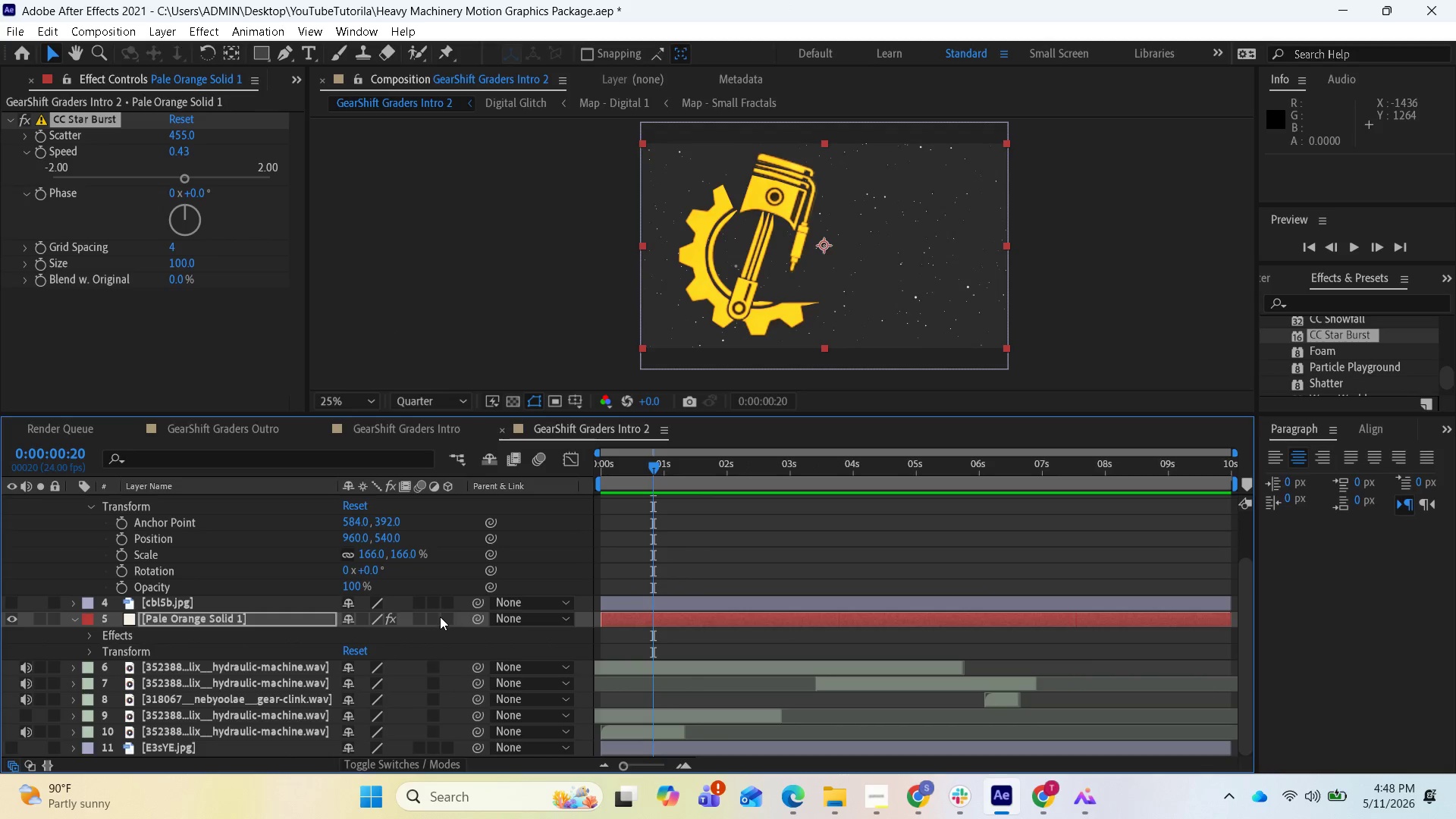 
scroll: coordinate [431, 592], scroll_direction: up, amount: 2.0
 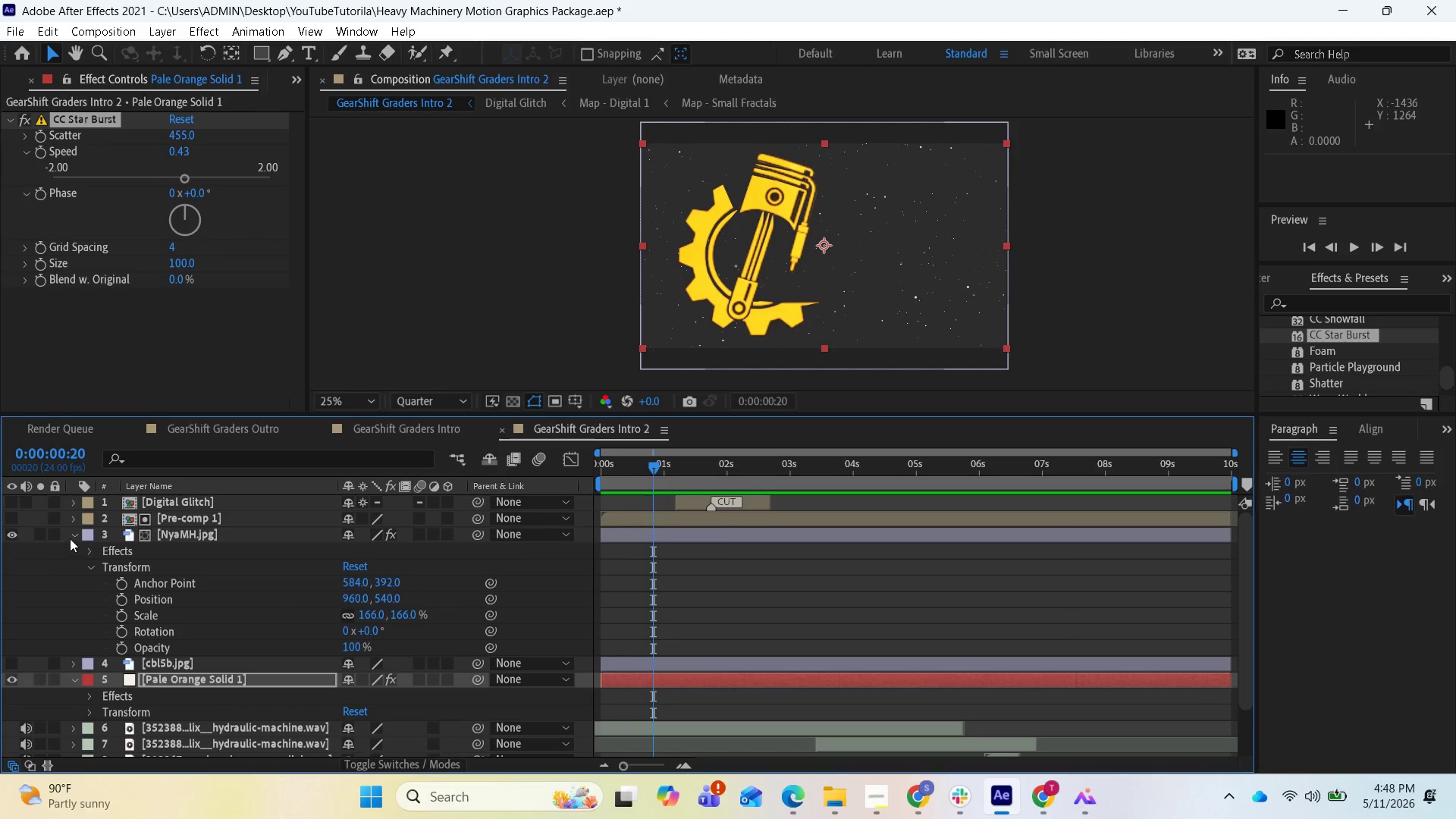 
left_click([73, 535])
 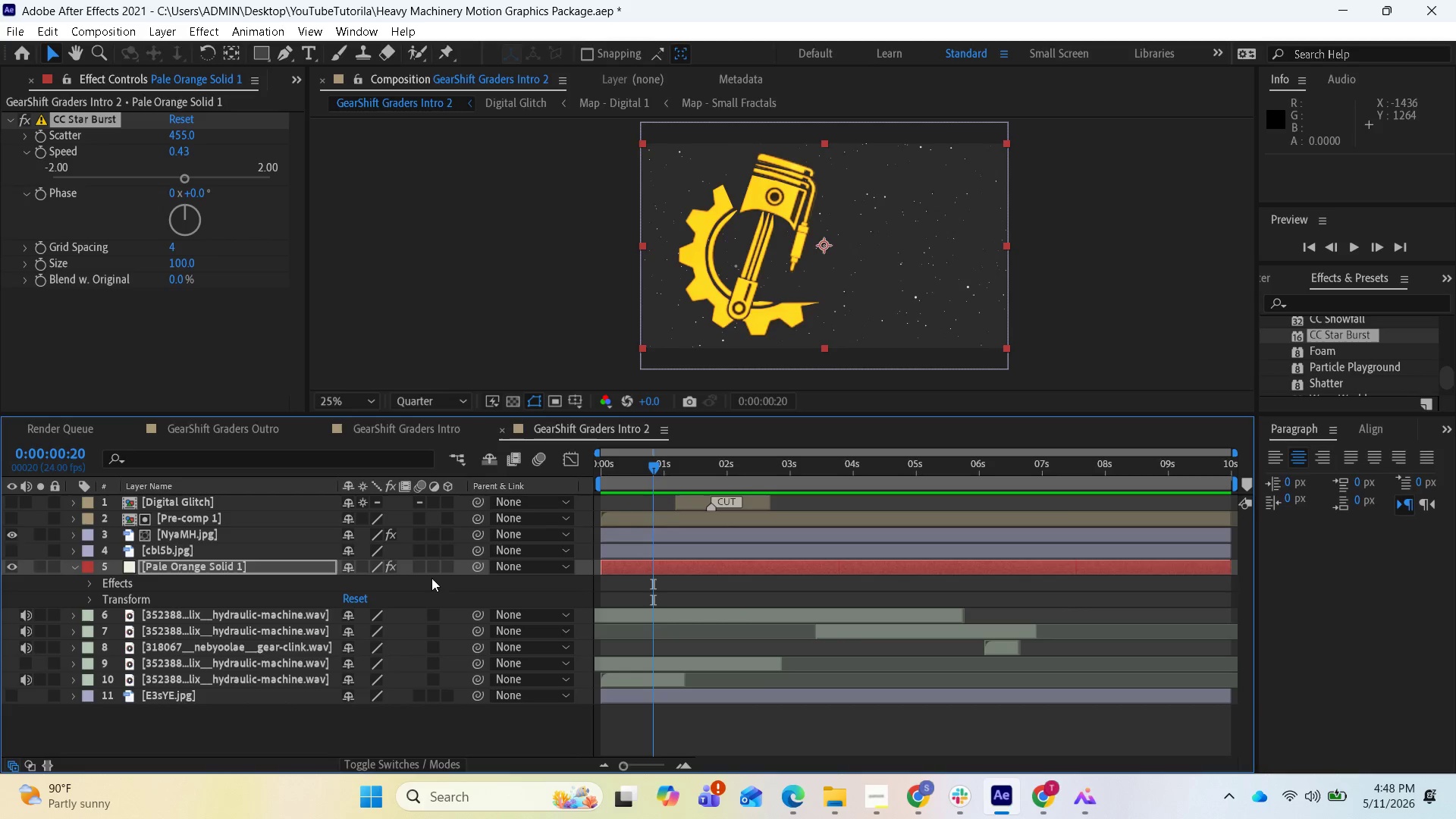 
wait(9.92)
 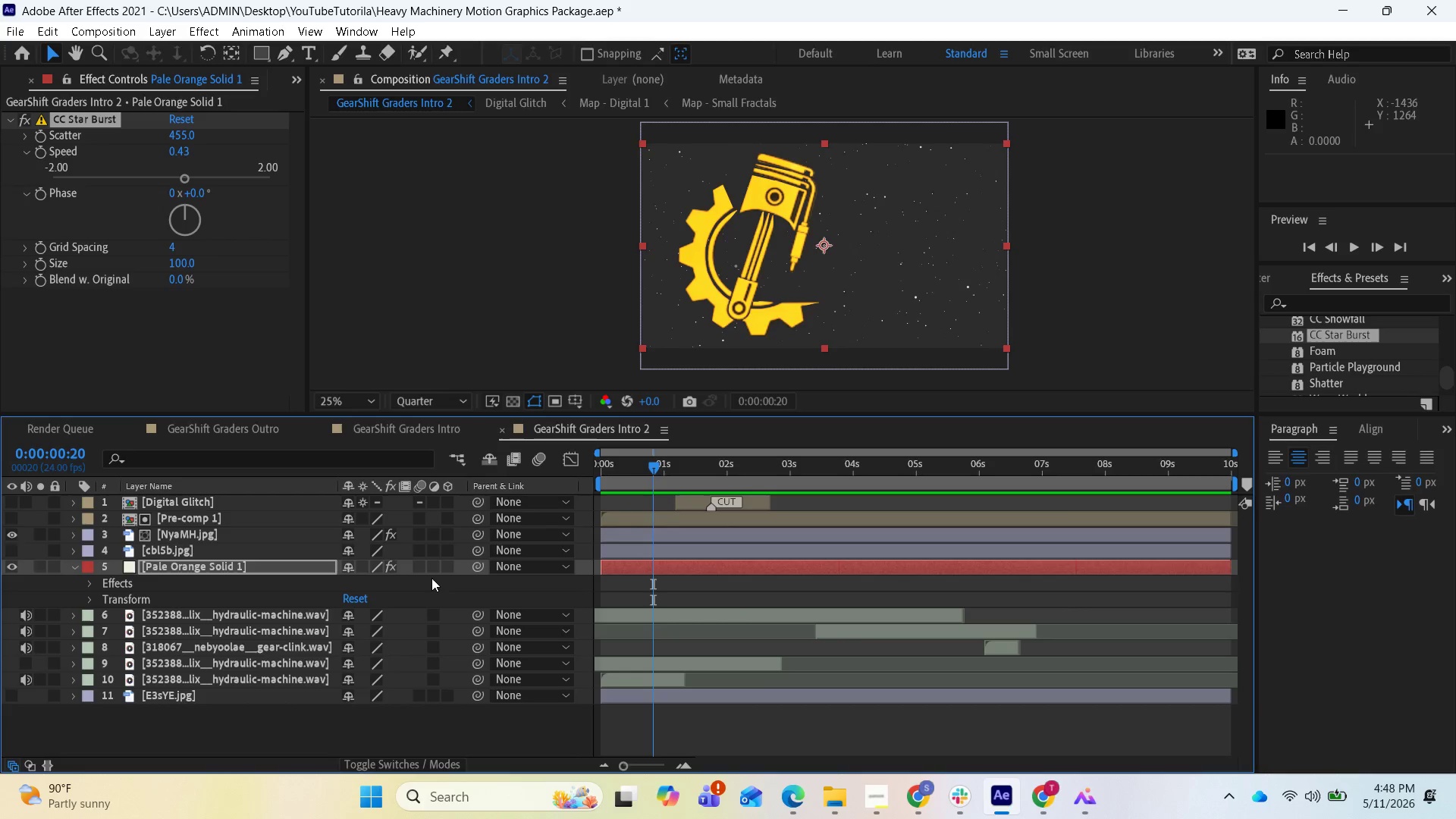 
left_click([449, 568])
 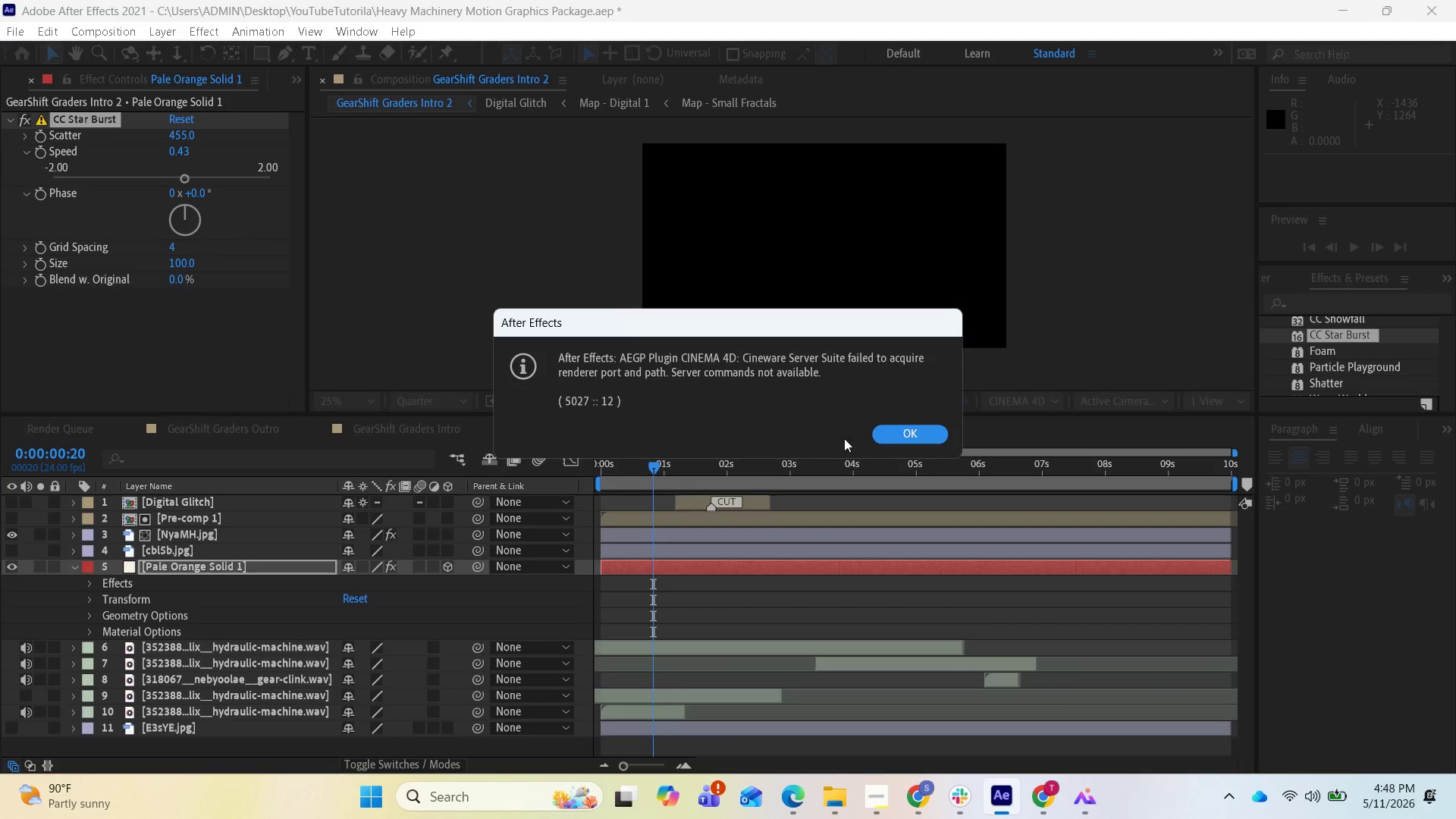 
left_click([910, 435])
 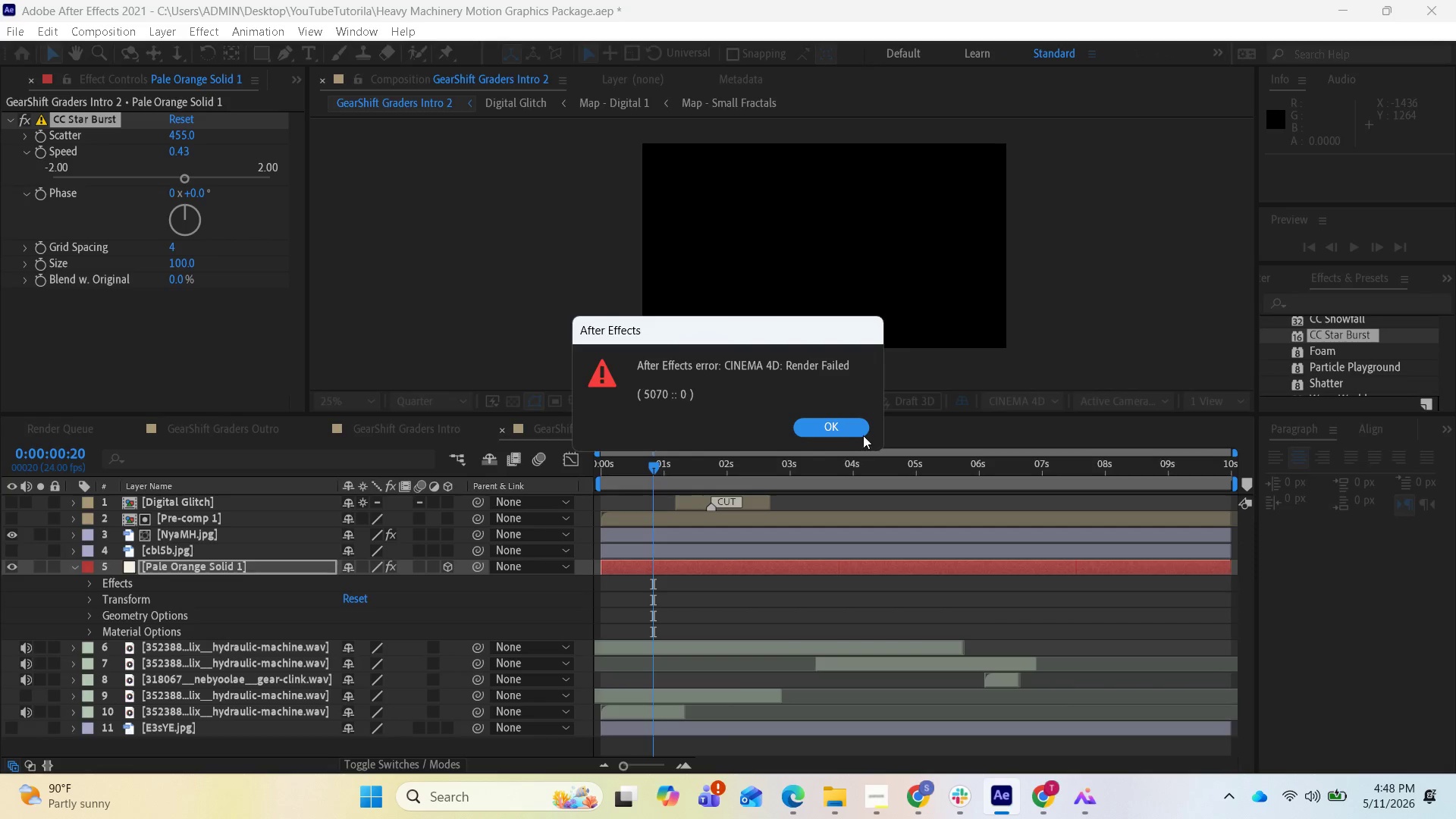 
left_click([851, 429])
 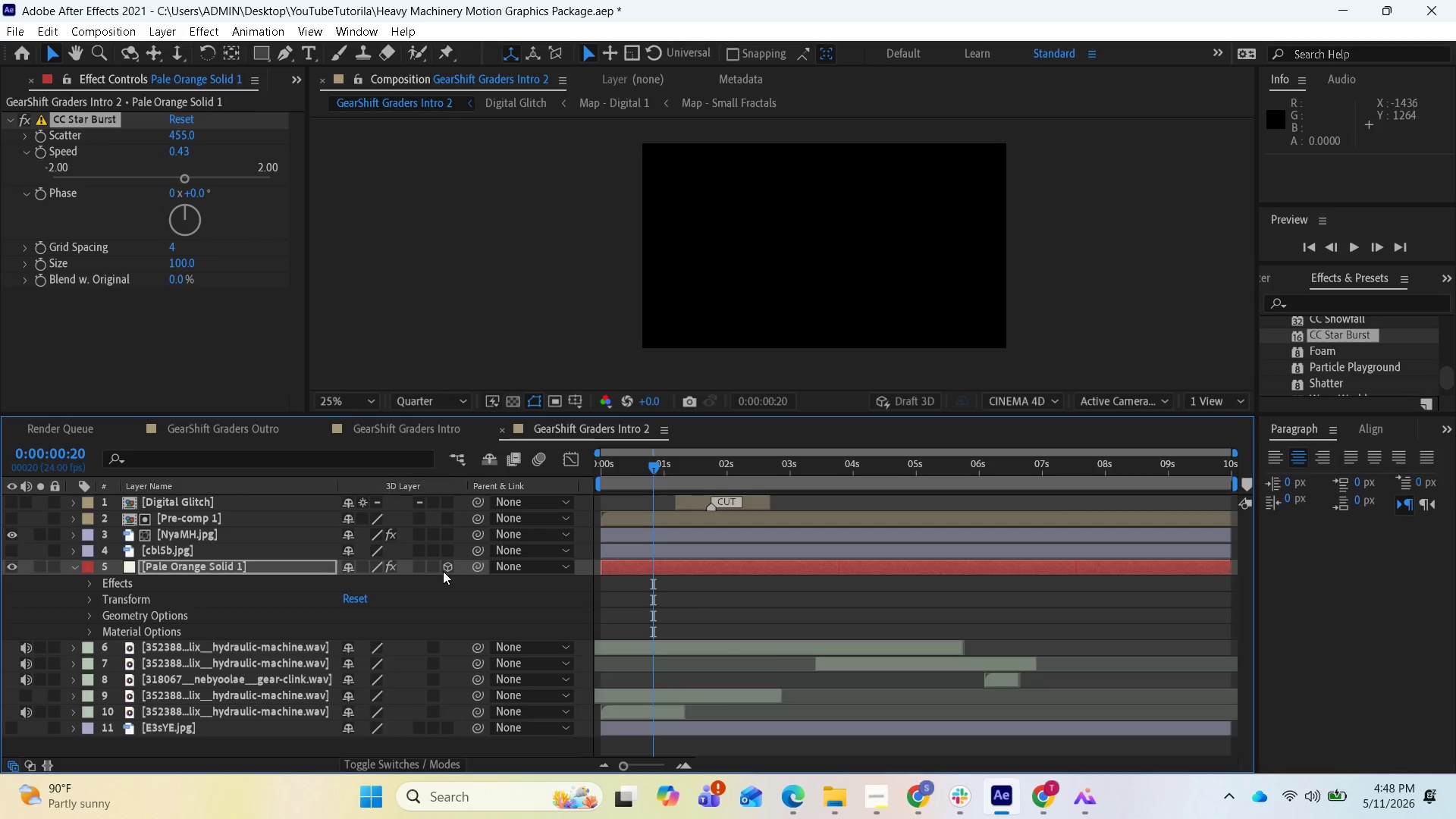 
wait(7.63)
 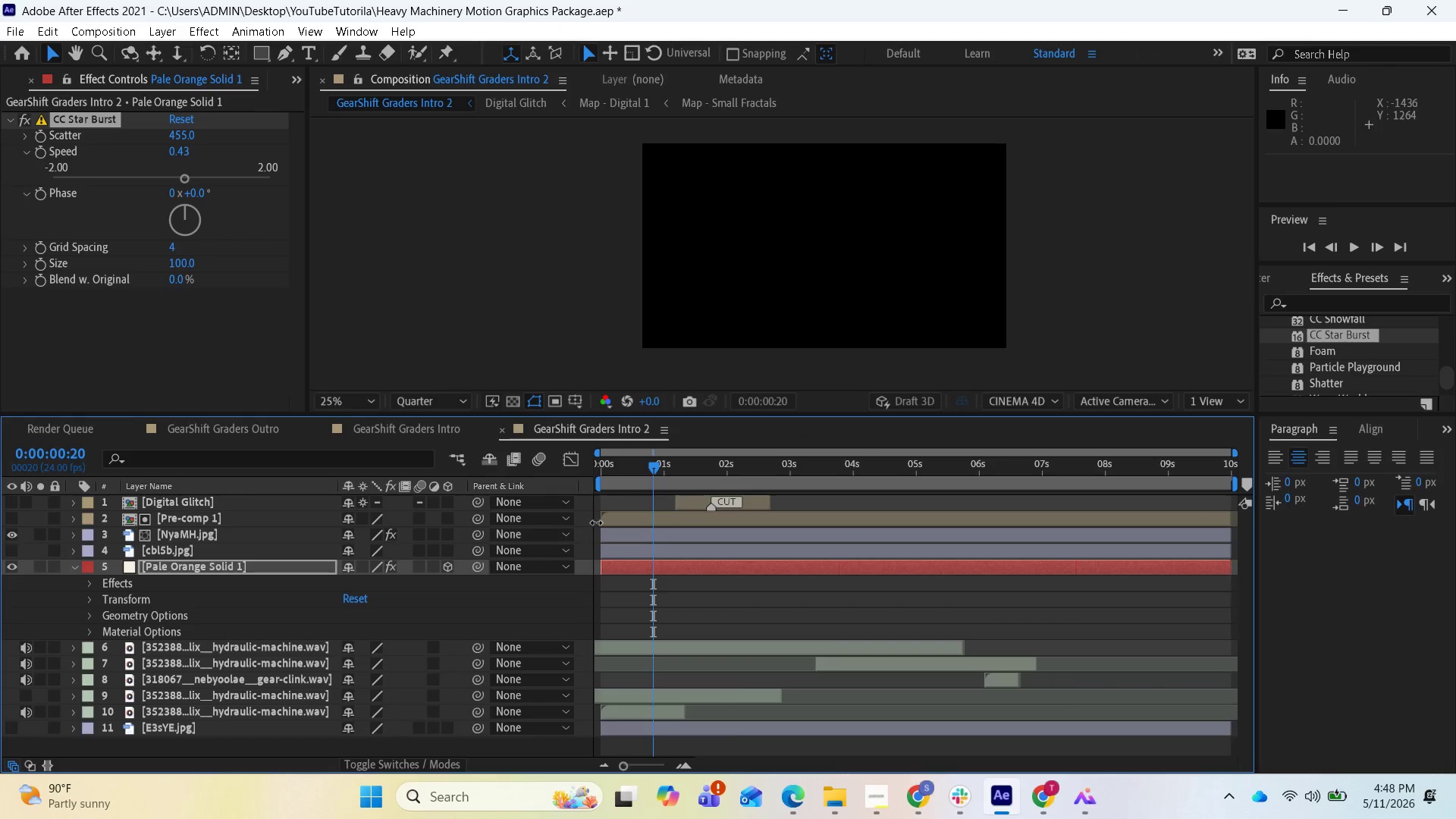 
mouse_move([500, 520])
 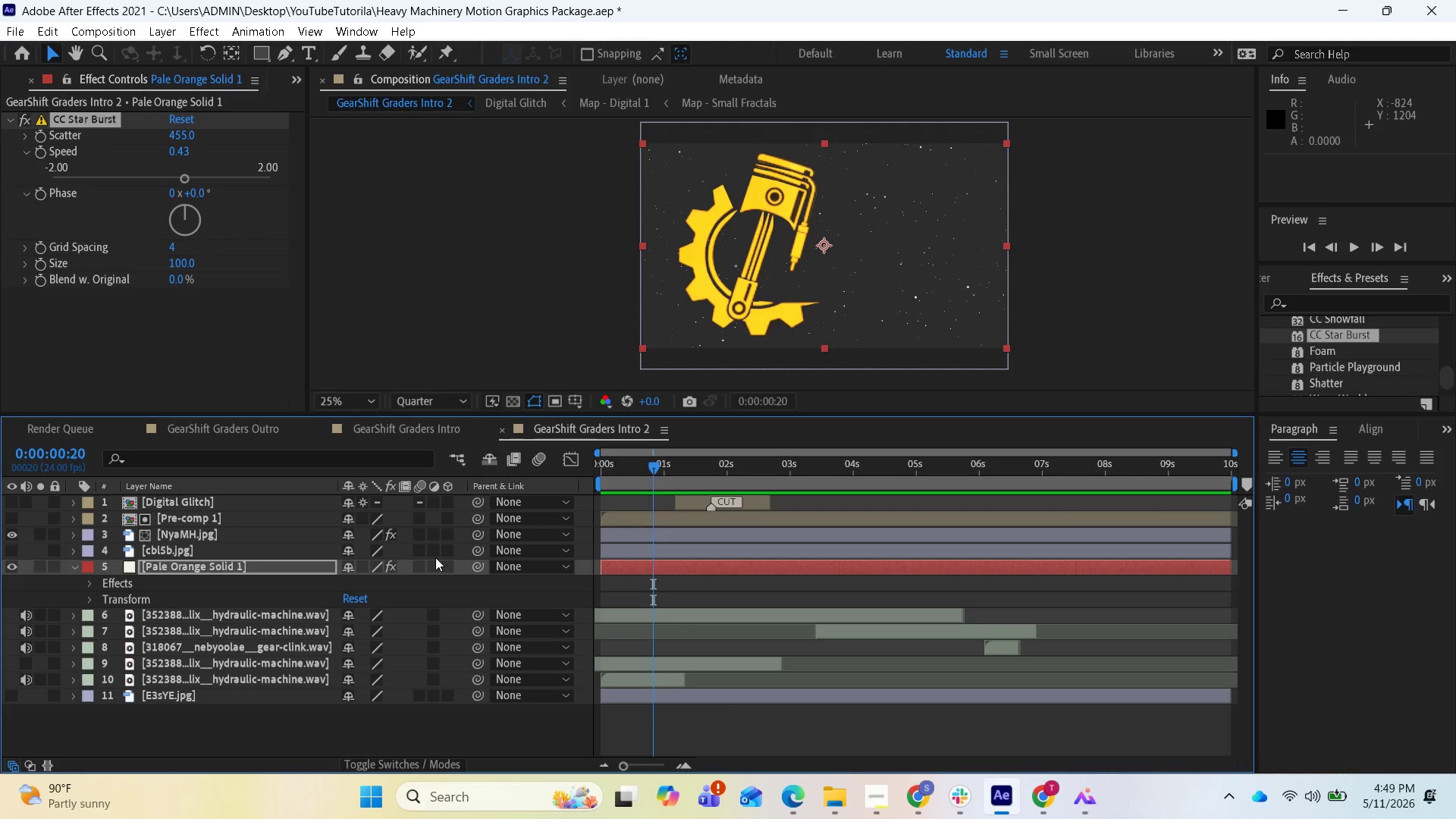 
wait(15.19)
 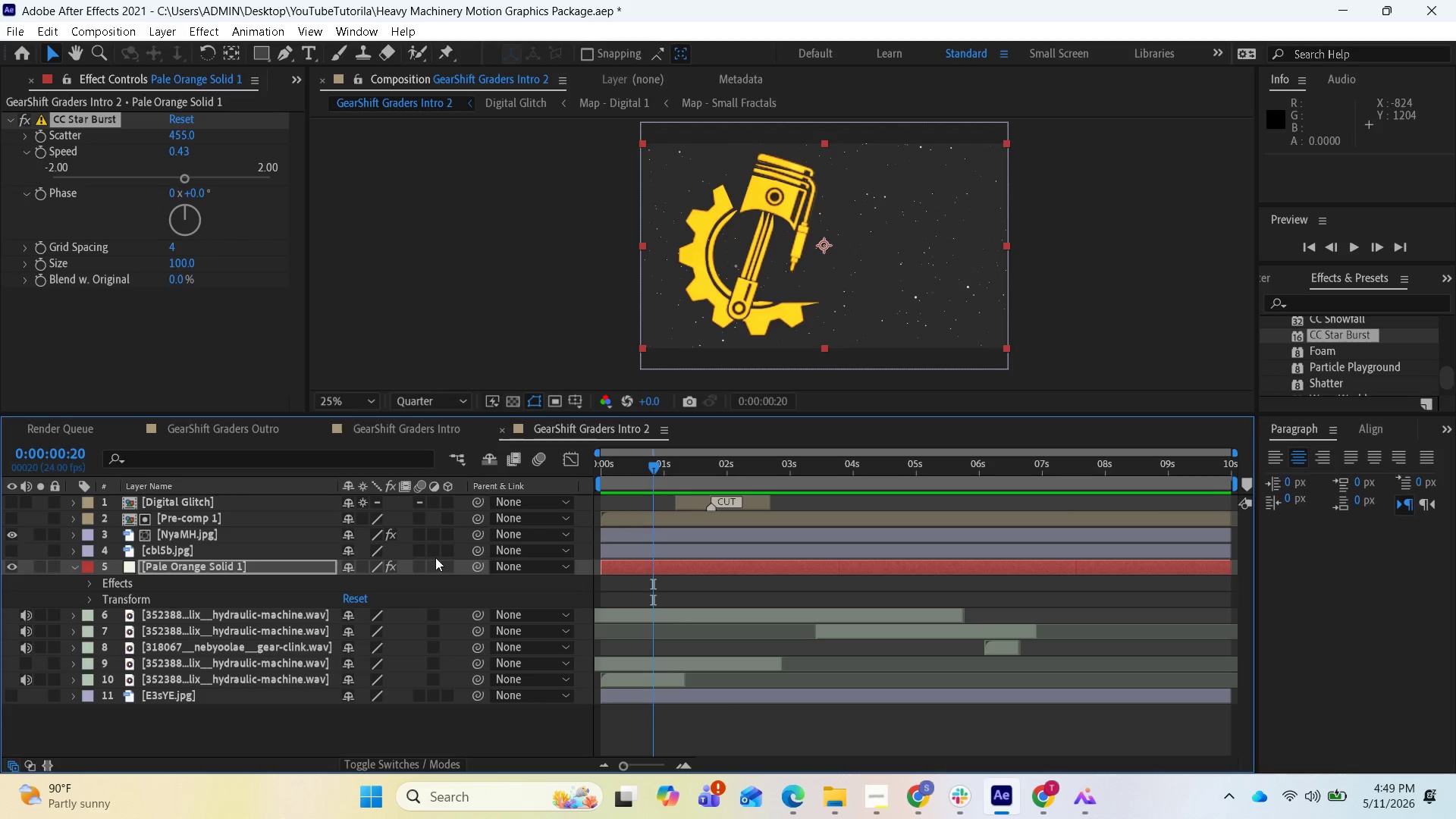 
left_click([448, 535])
 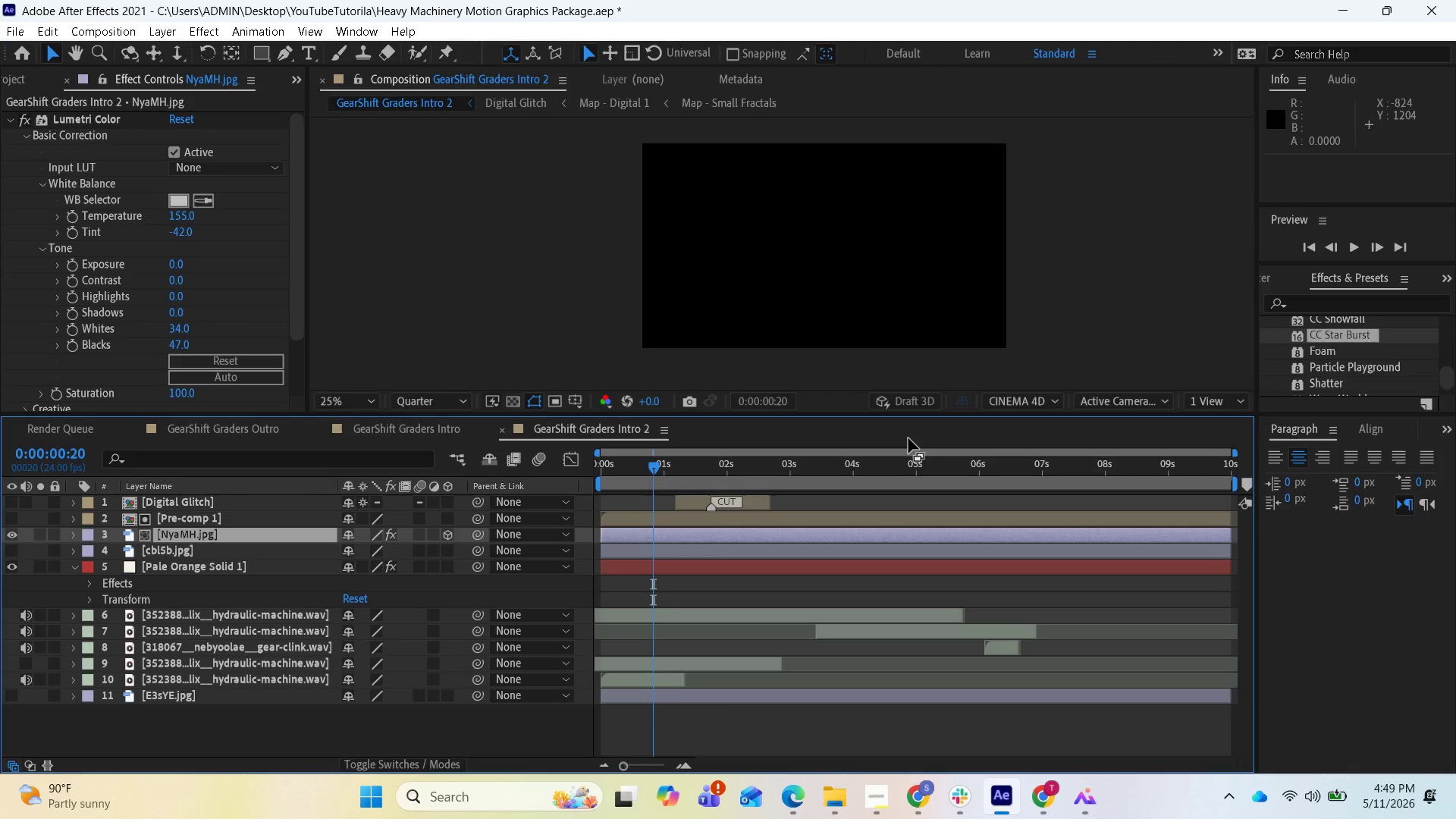 
wait(9.41)
 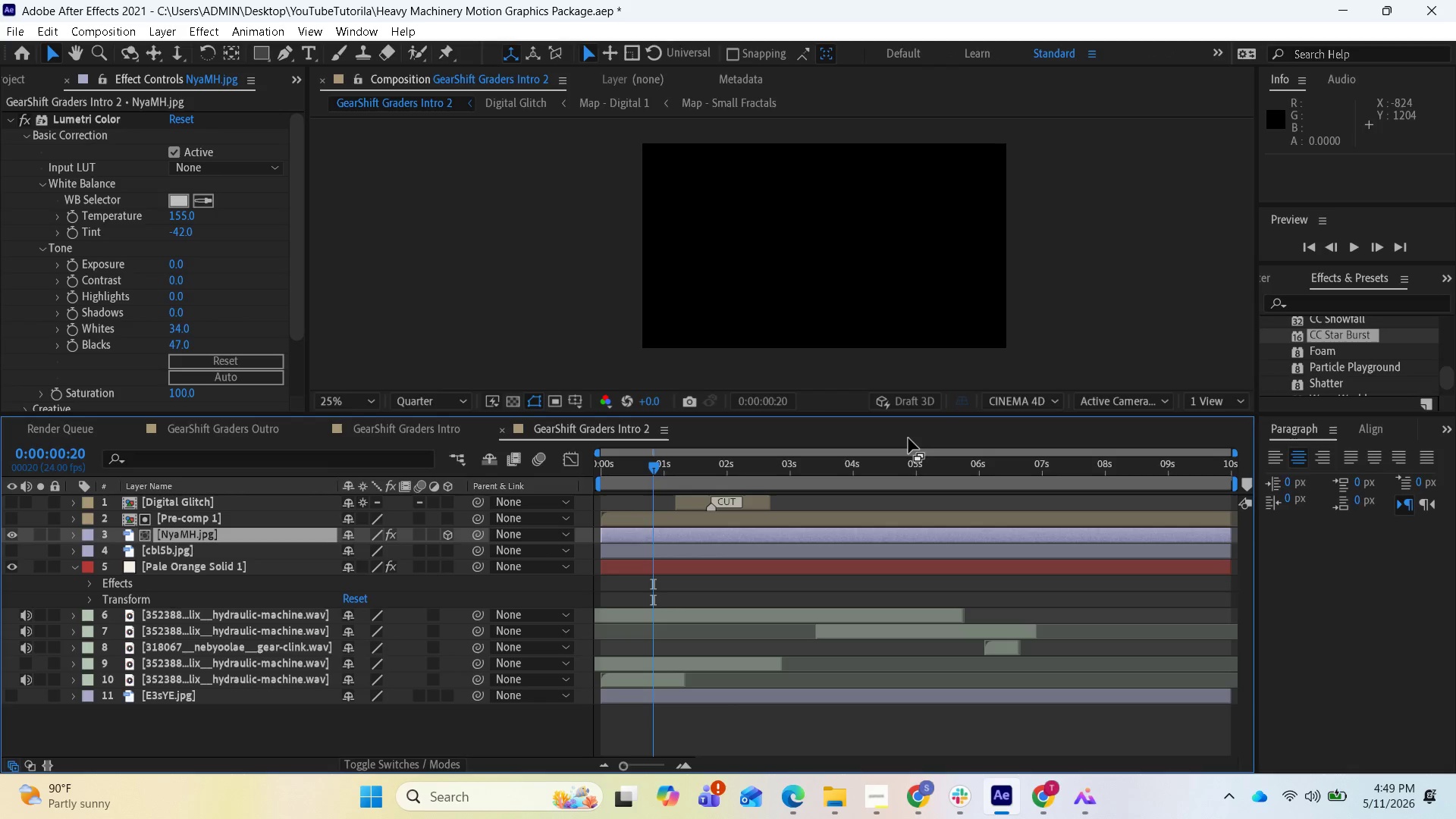 
left_click([1010, 407])
 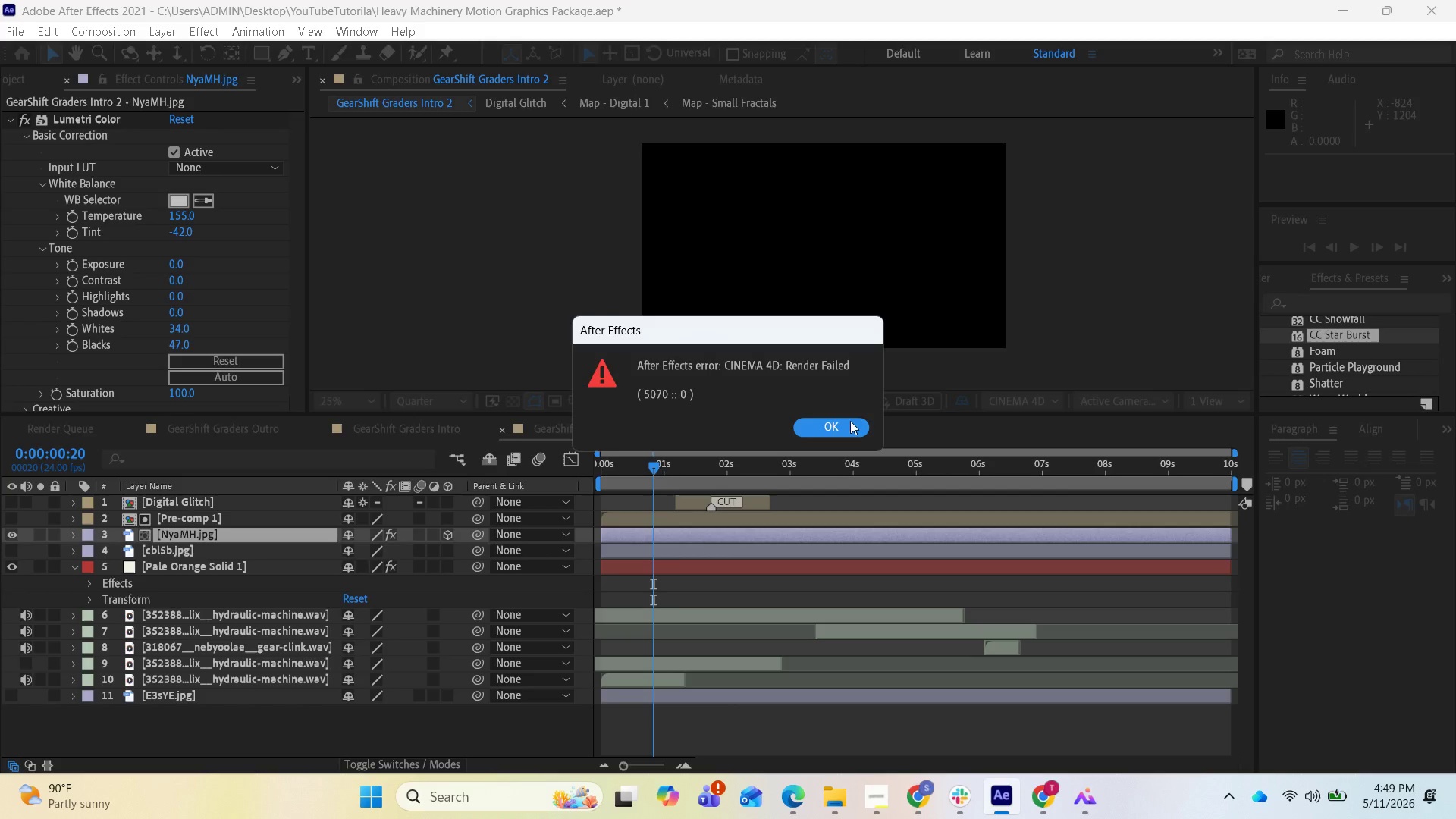 
left_click([816, 427])
 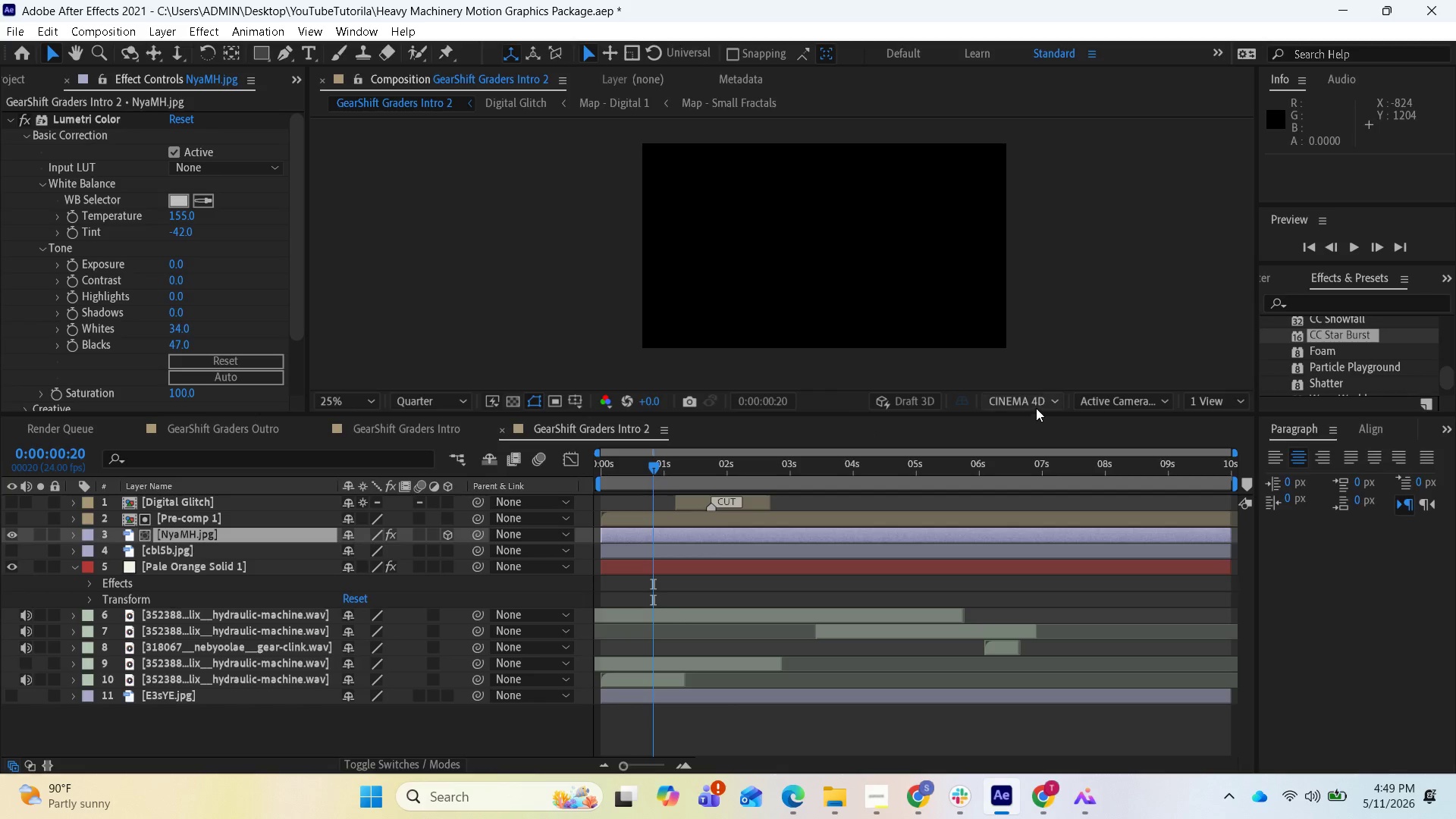 
left_click([1034, 406])
 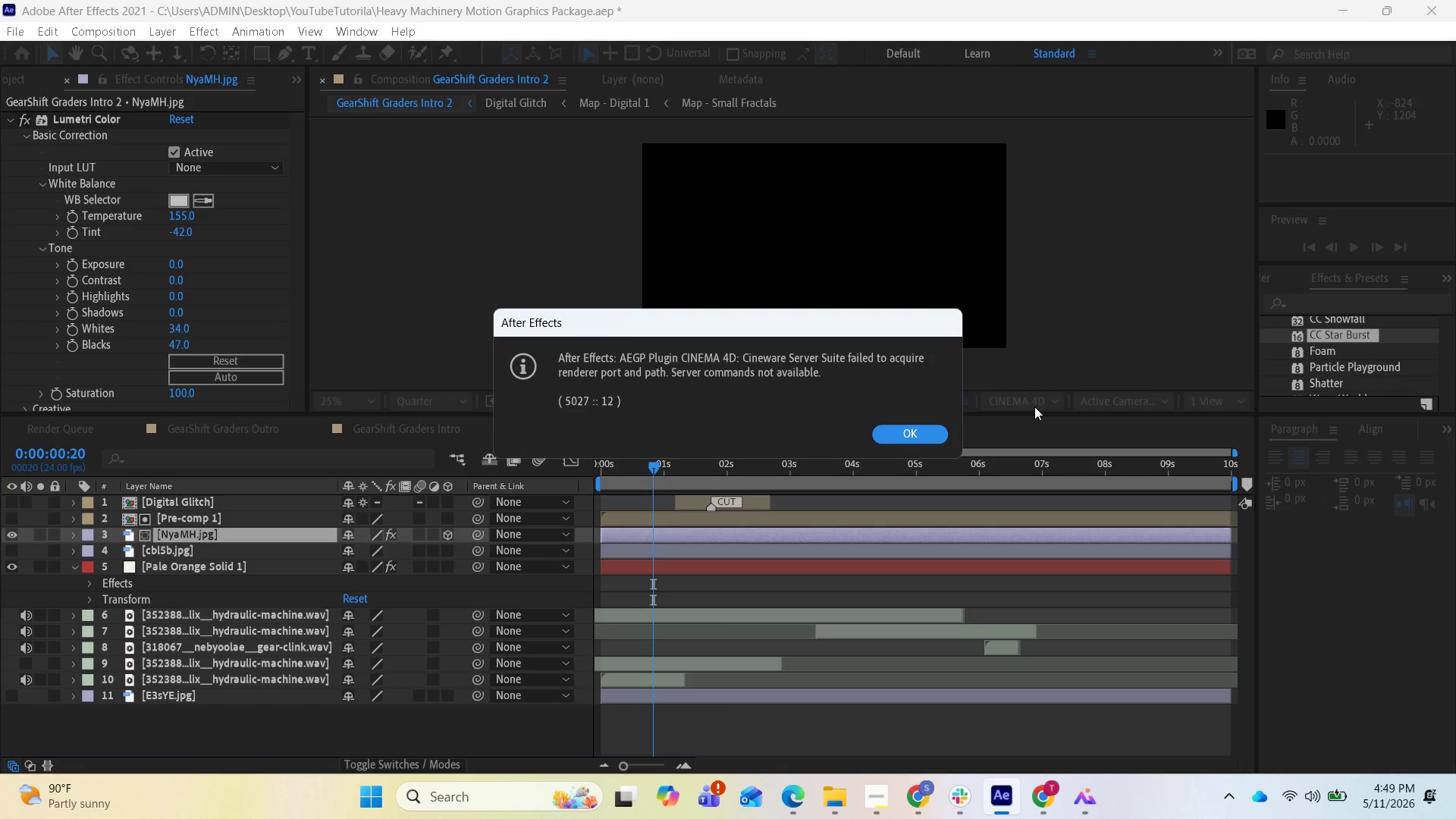 
left_click([1034, 406])
 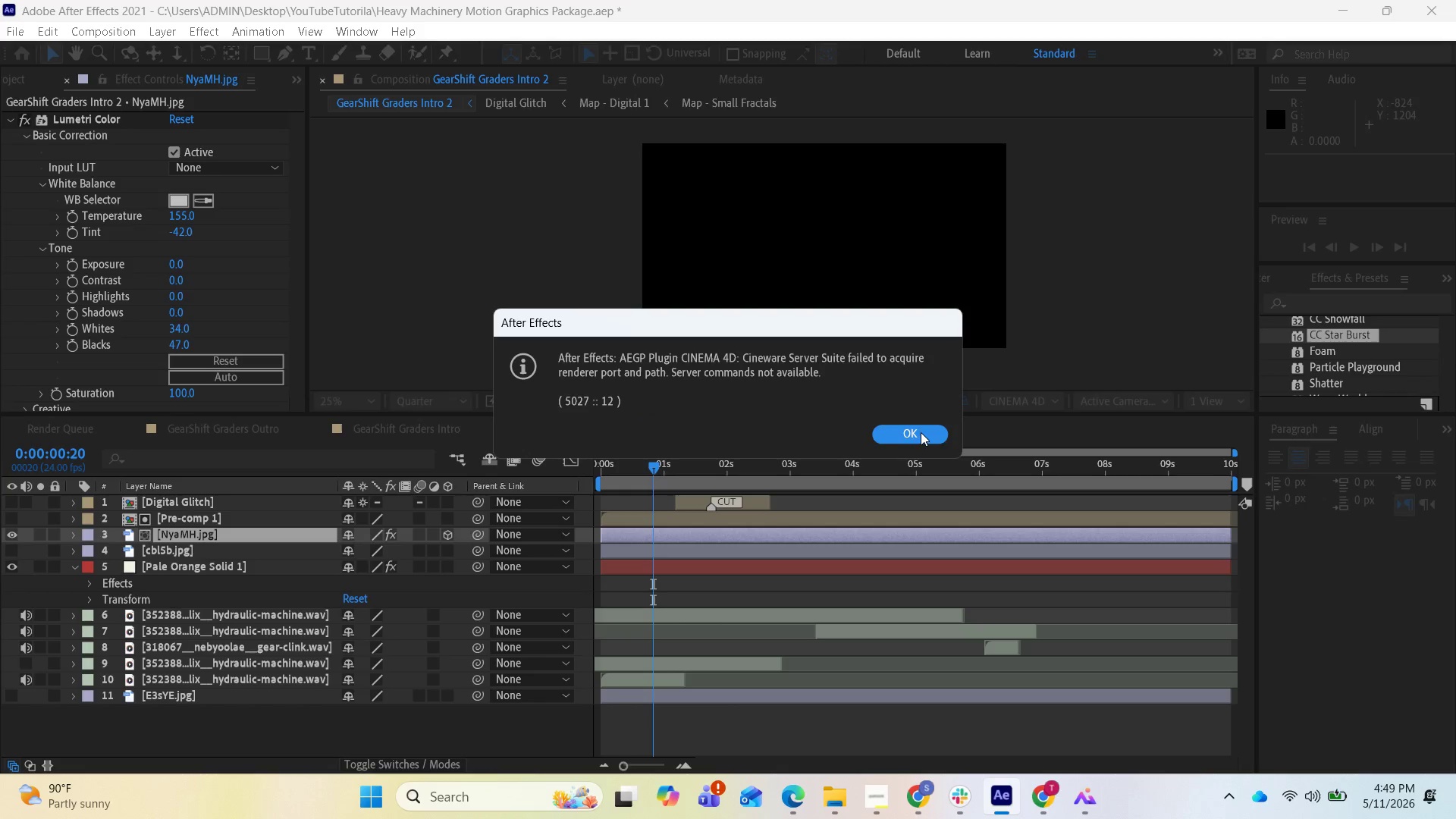 
left_click([920, 433])
 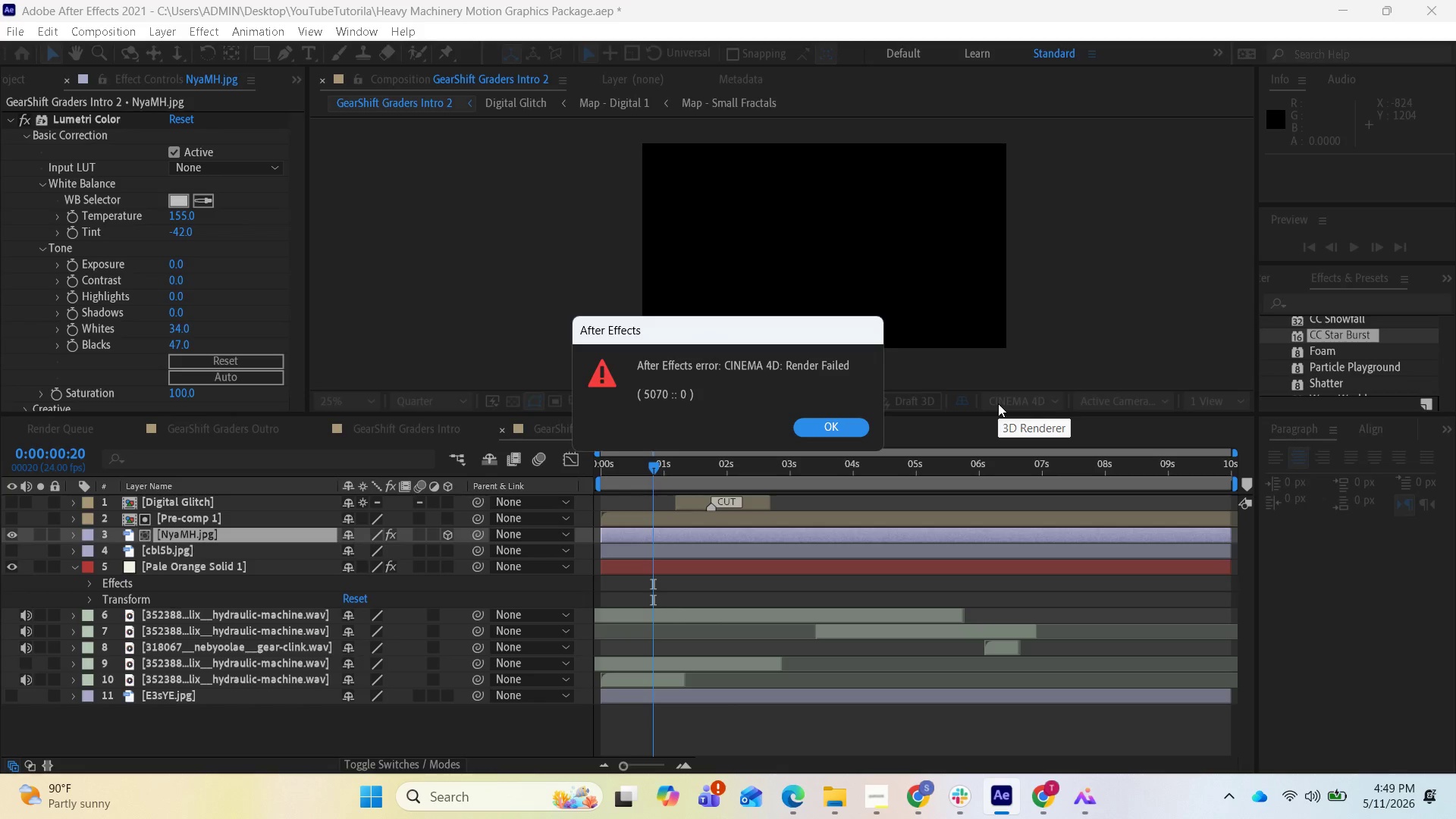 
left_click([1006, 418])